 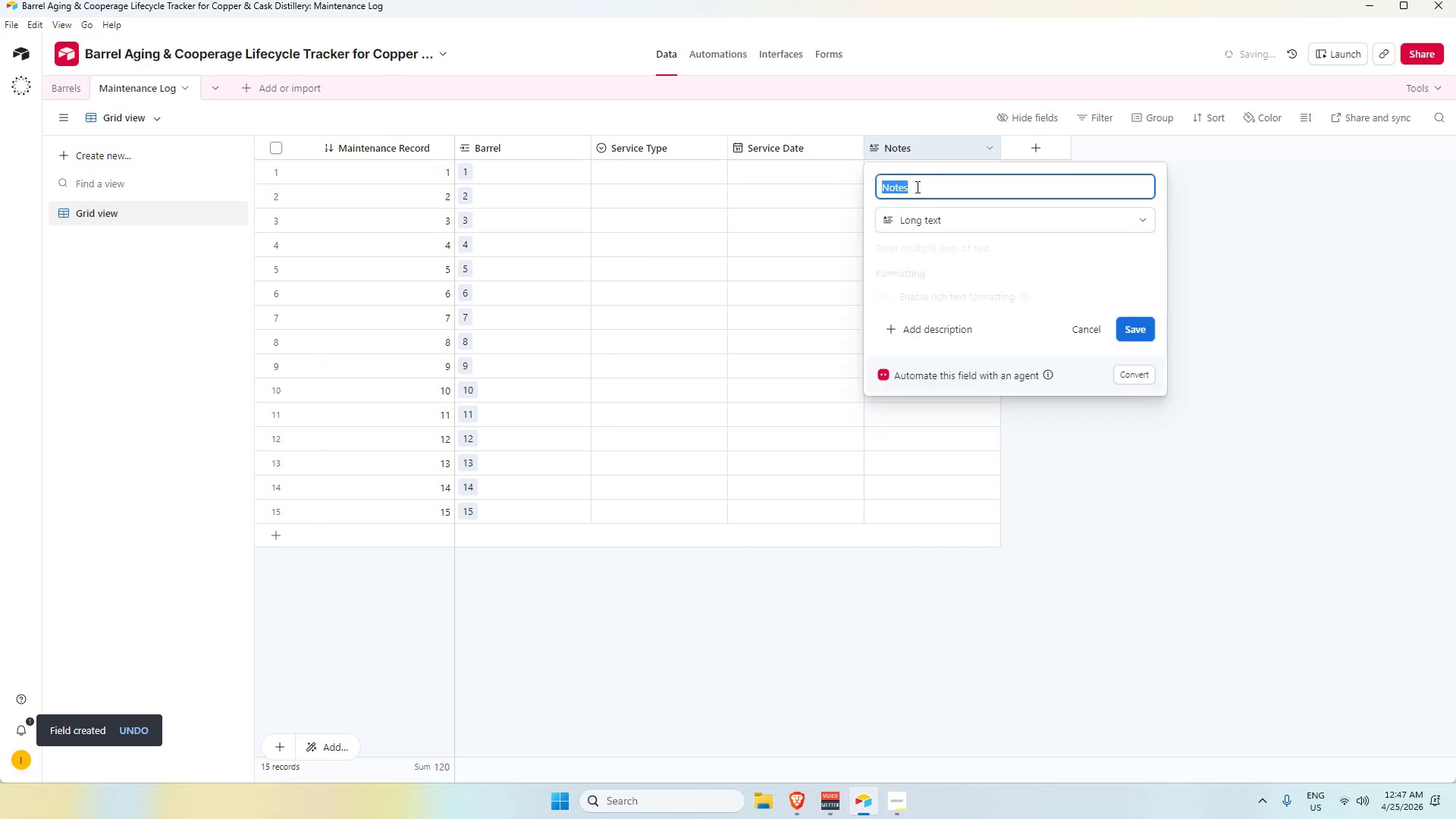 
left_click([885, 186])
 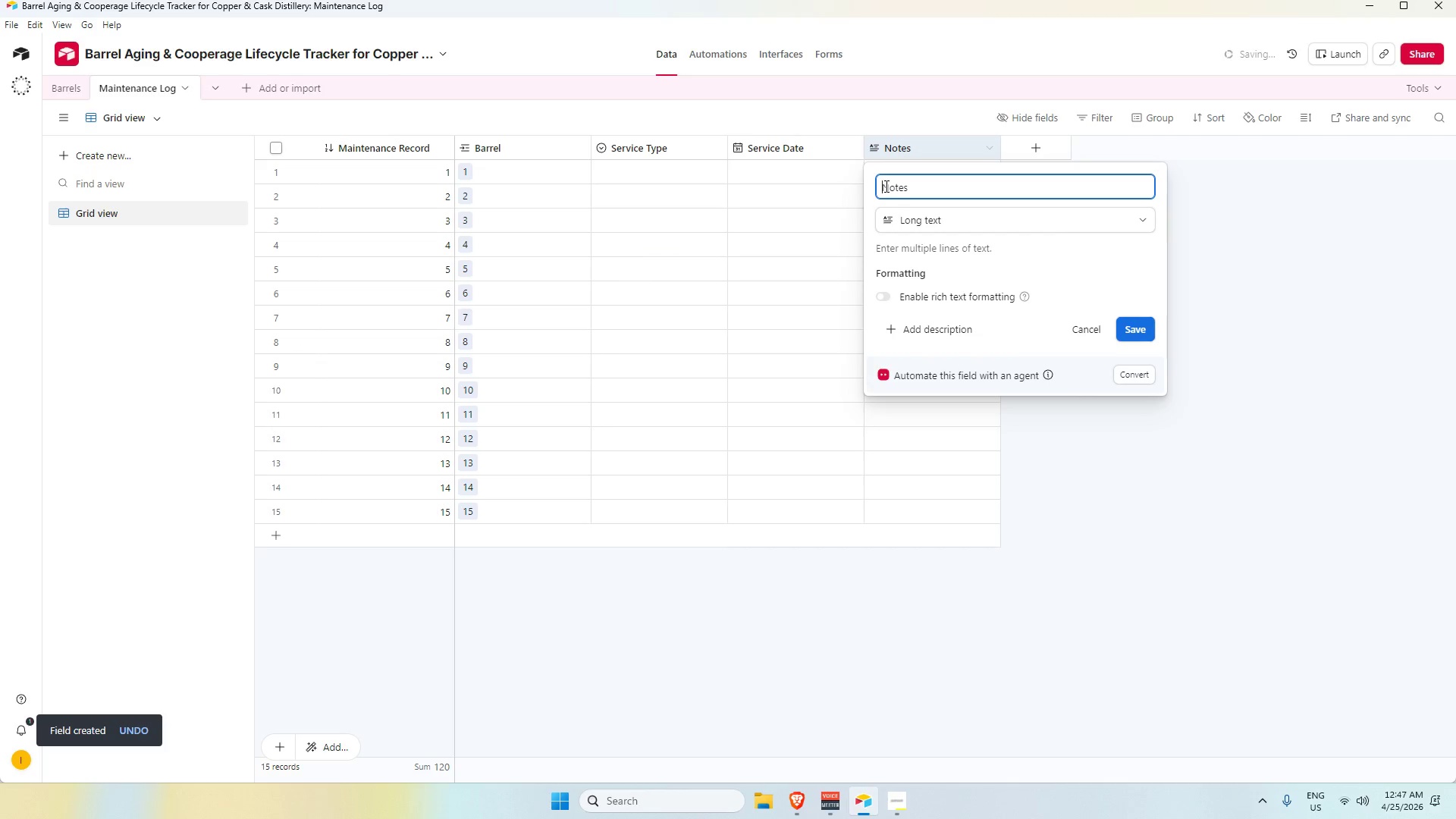 
type(Technica)
key(Backspace)
type(a[Insert])
key(Backspace)
type(ian )
 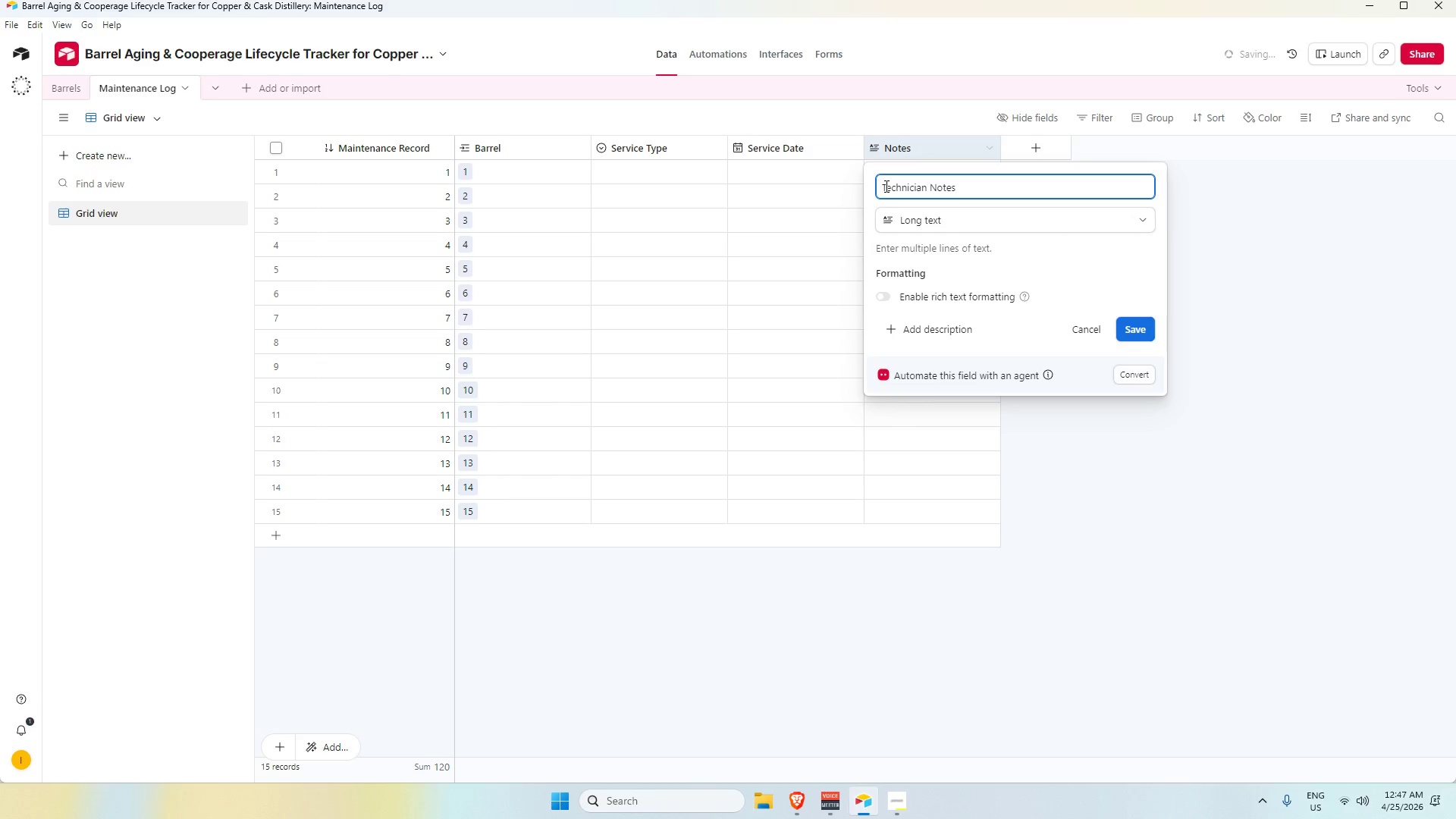 
key(Enter)
 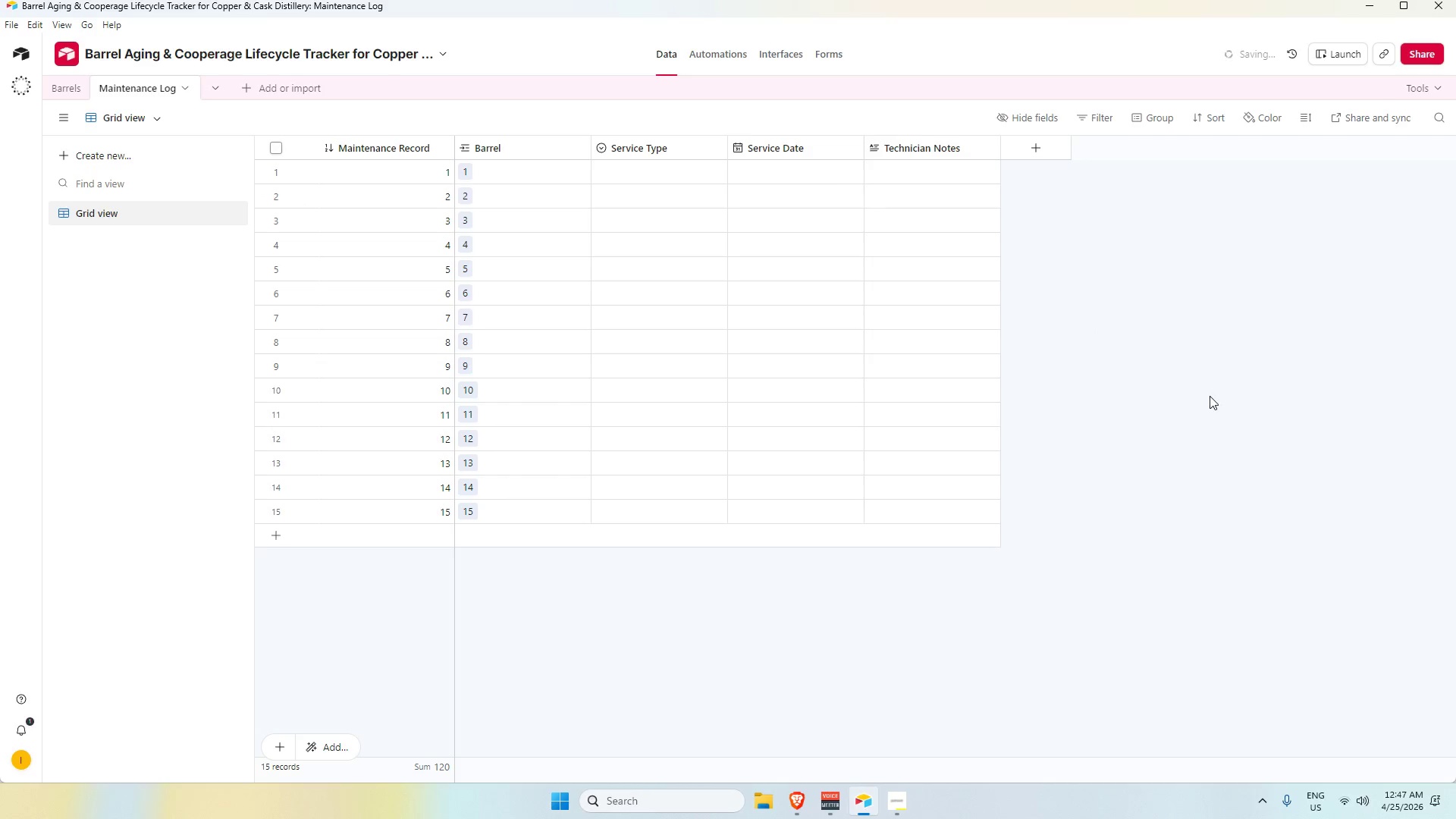 
left_click([1210, 395])
 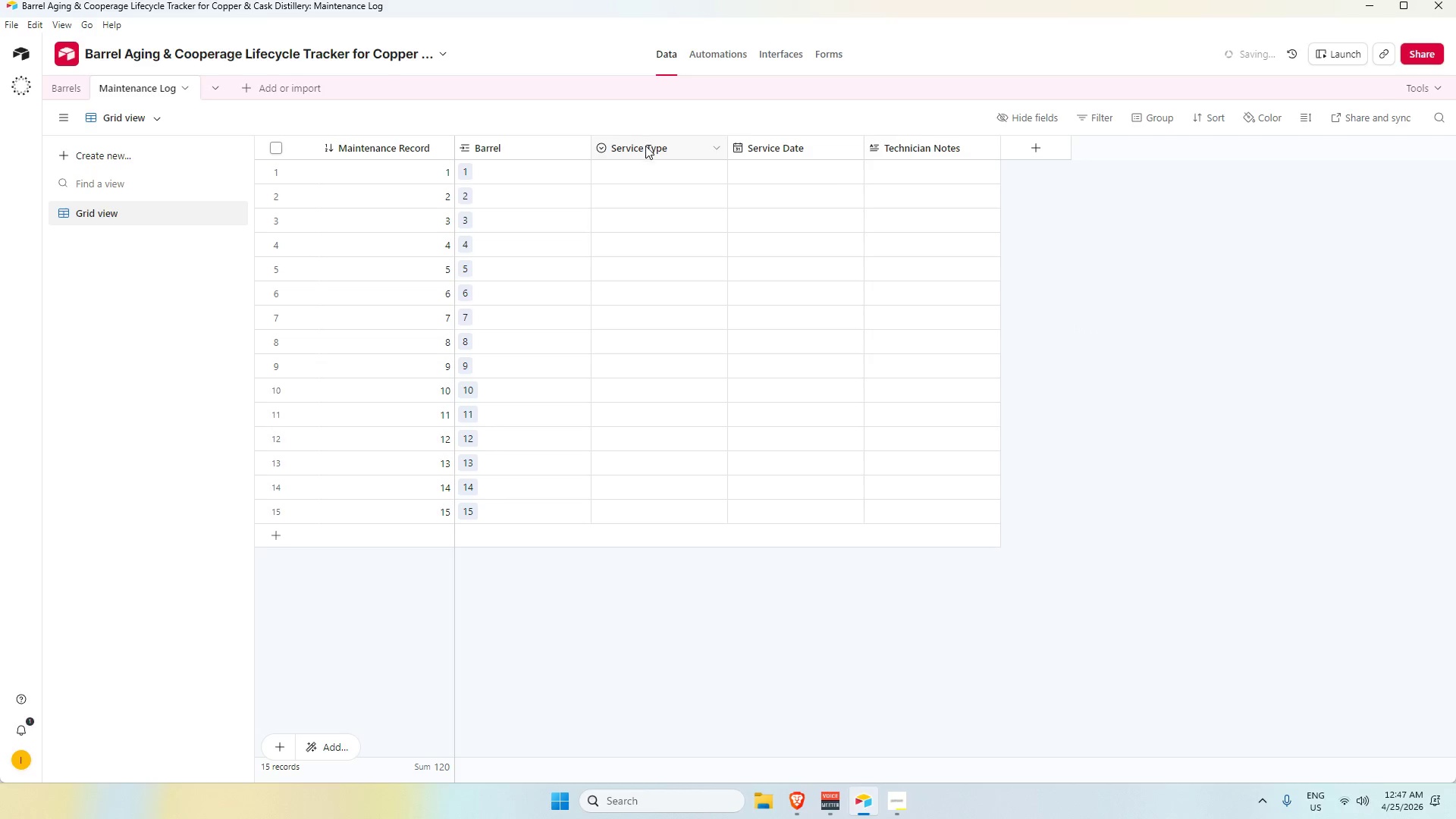 
left_click([643, 149])
 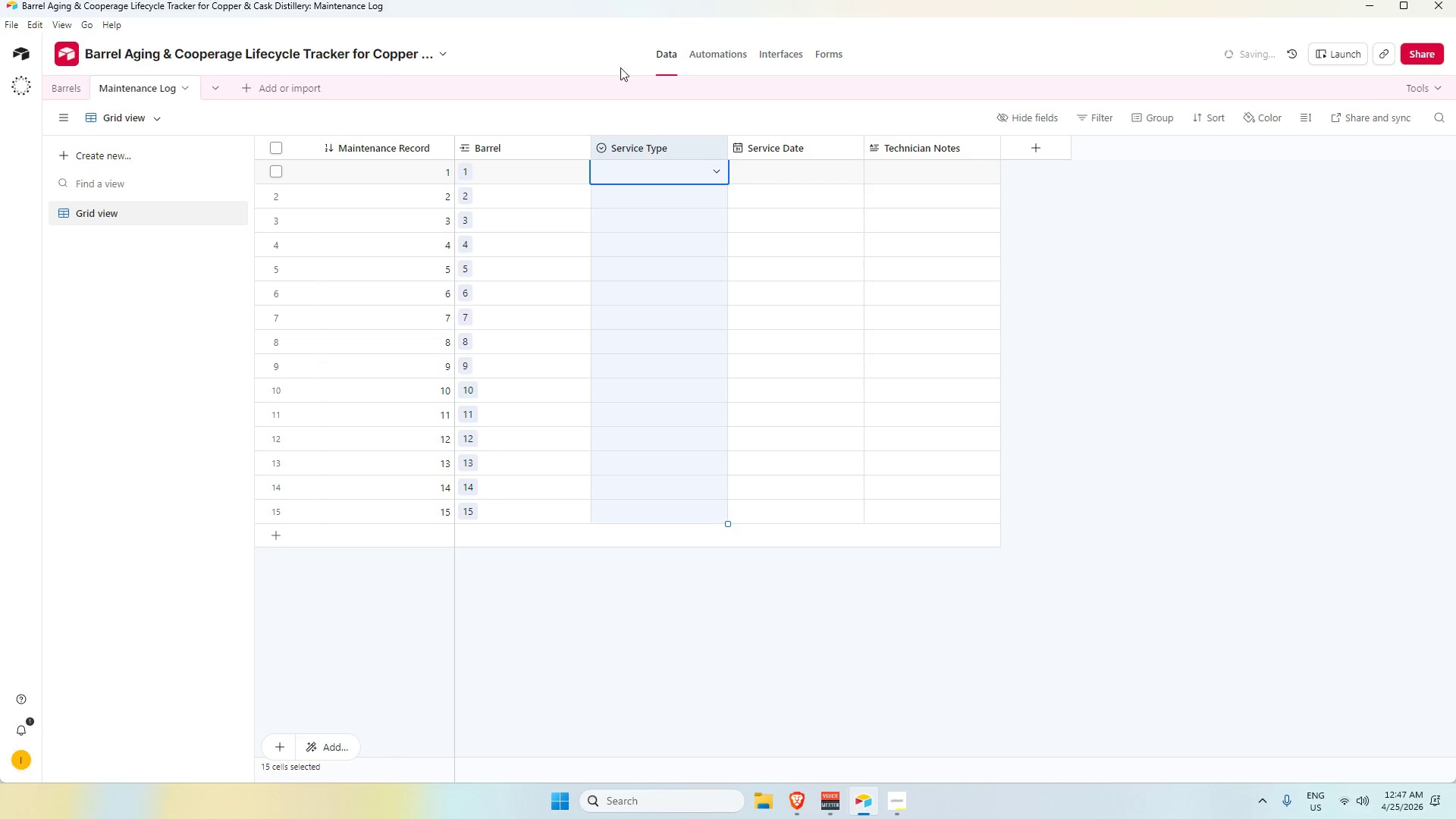 
left_click([77, 91])
 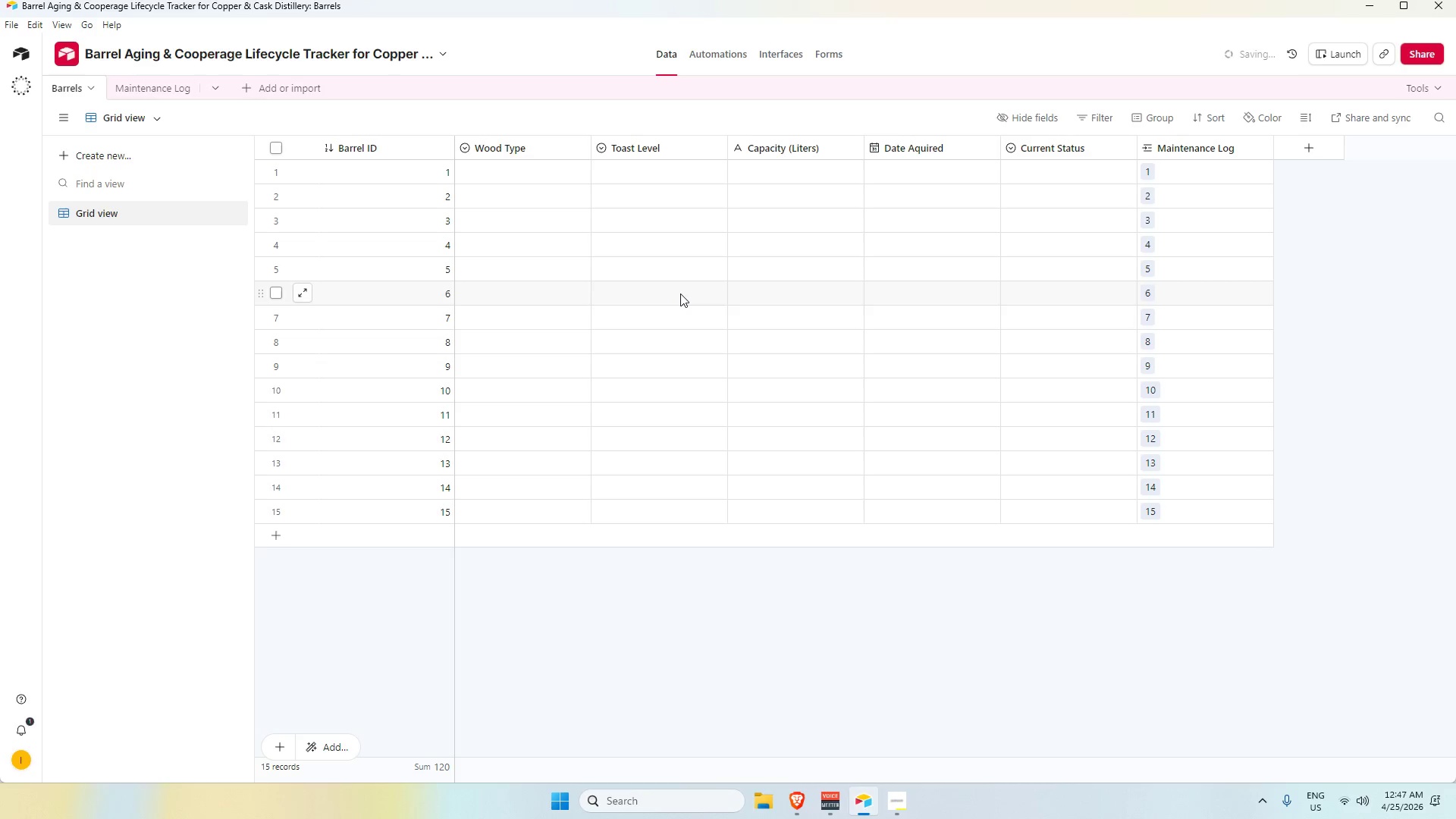 
wait(9.11)
 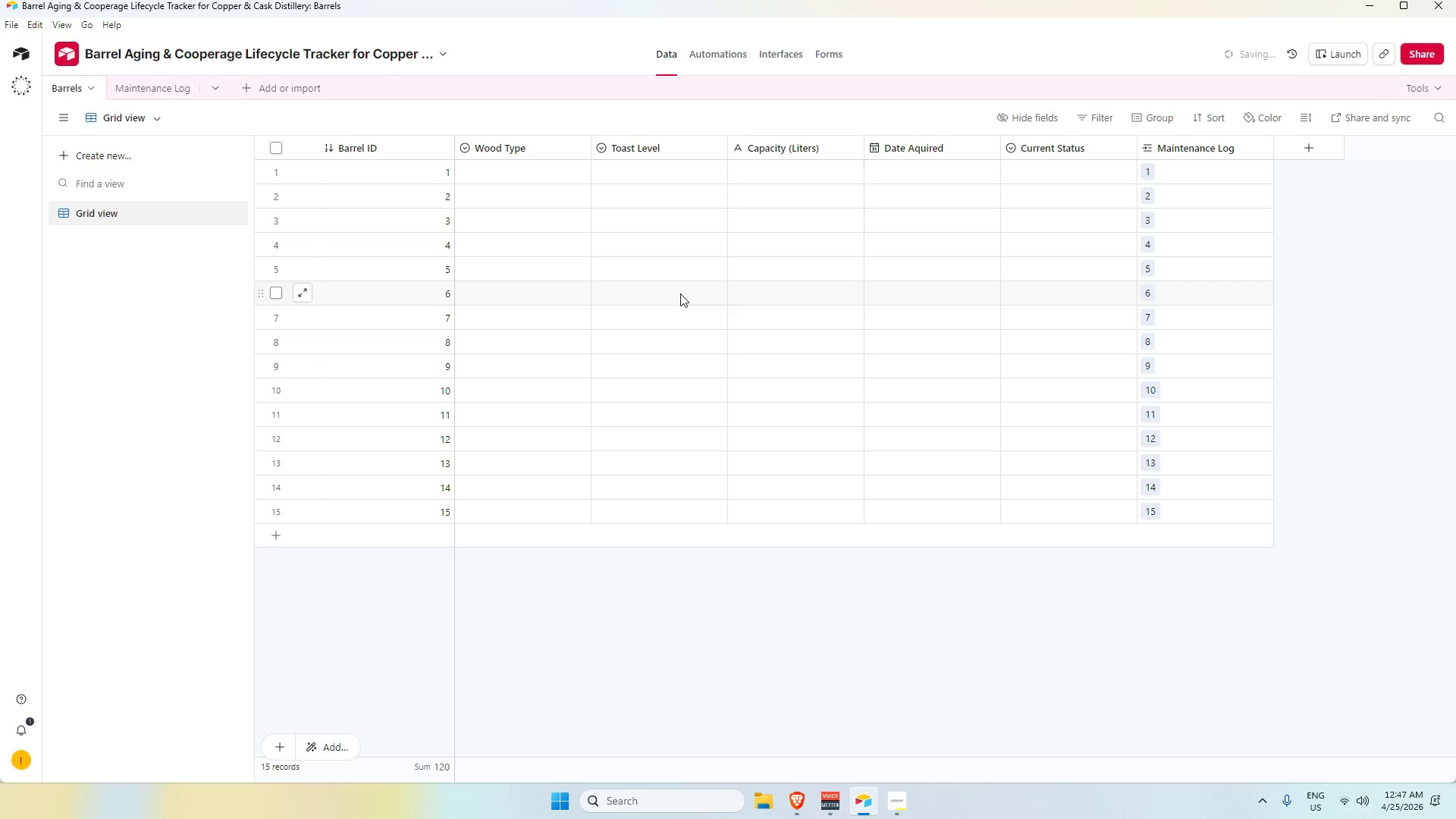 
mouse_move([819, 803])
 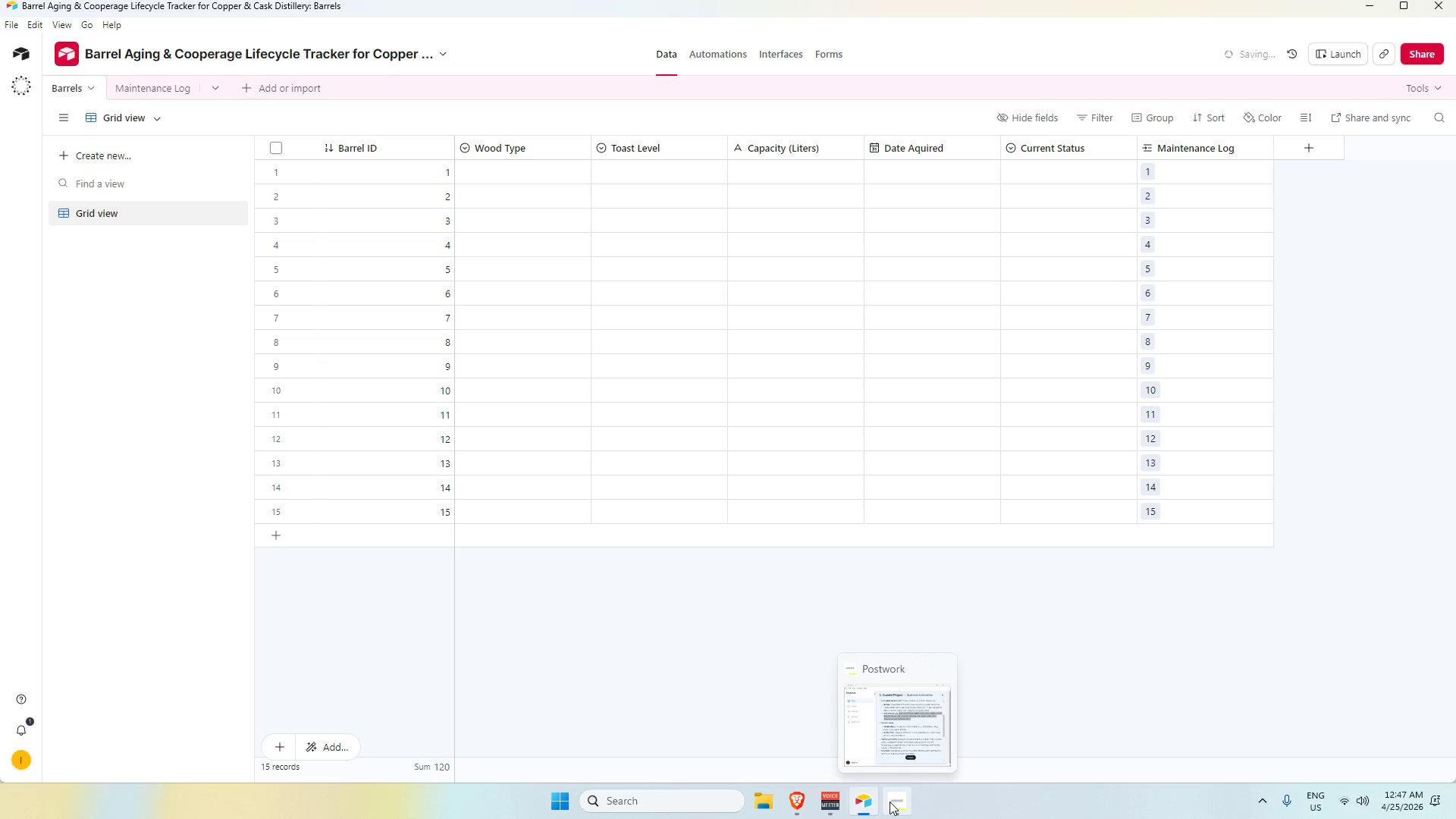 
left_click([890, 802])